 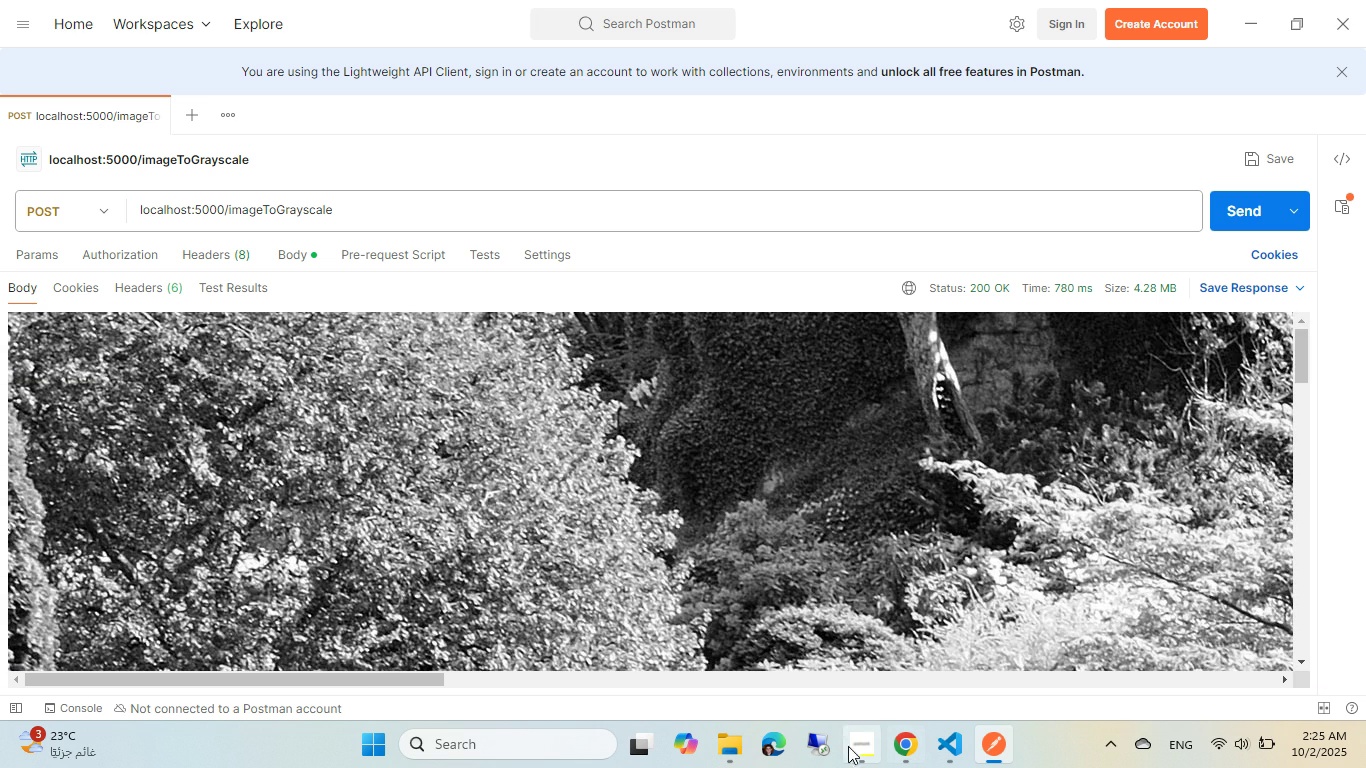 
left_click([730, 763])
 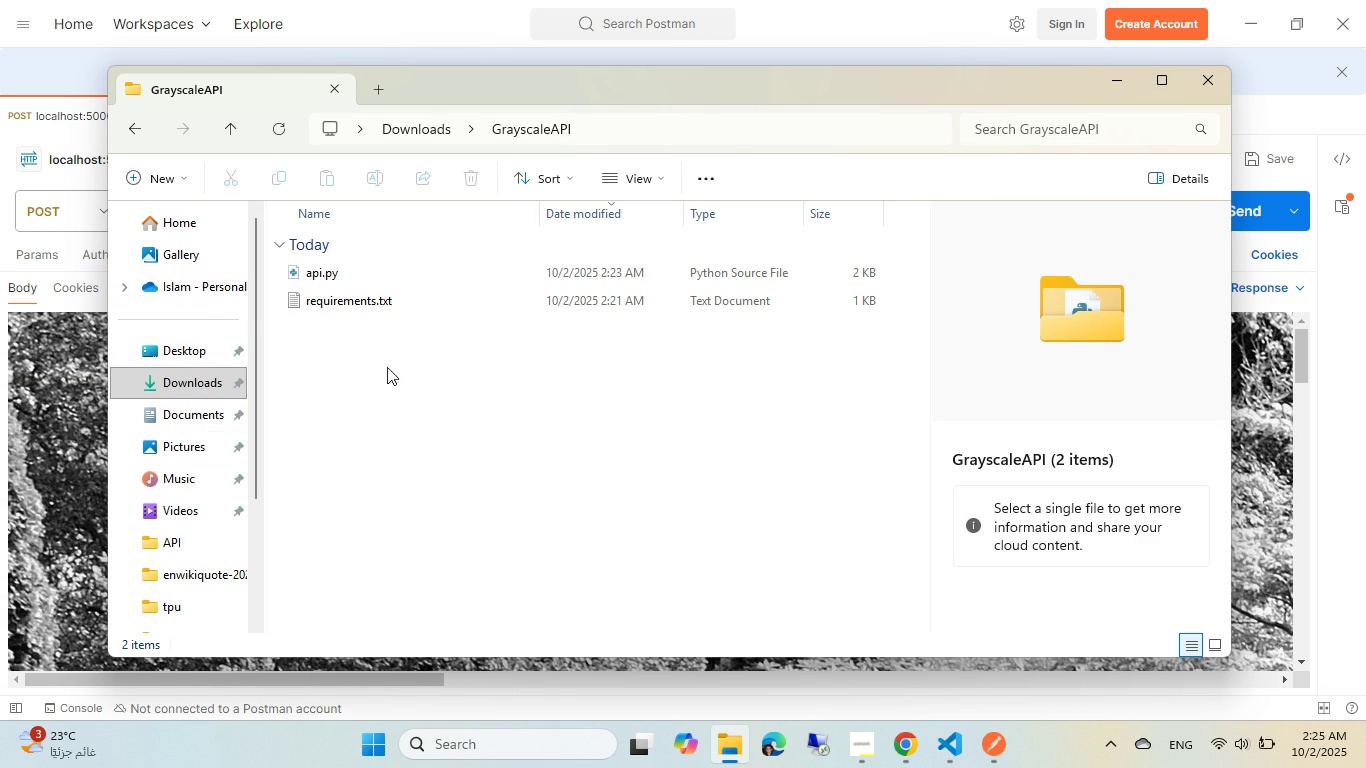 
wait(7.37)
 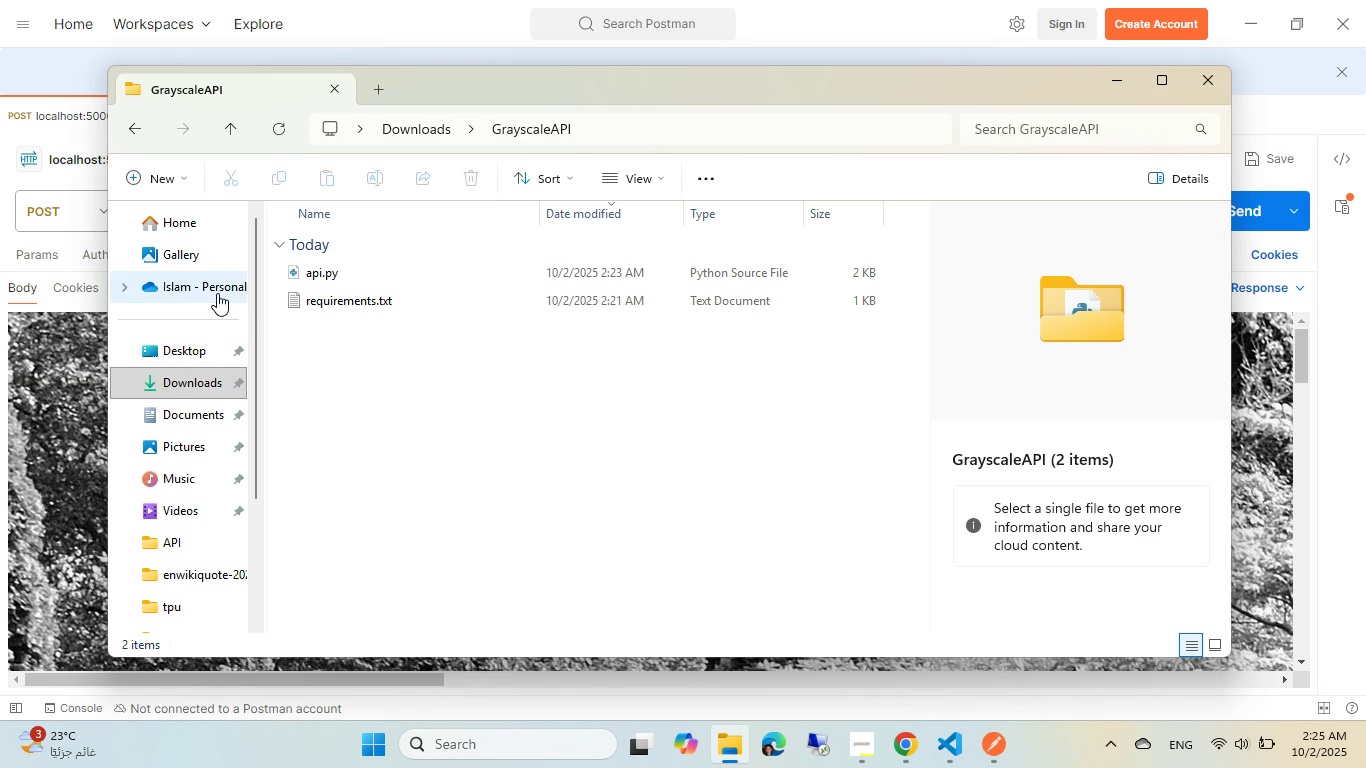 
left_click([1354, 268])
 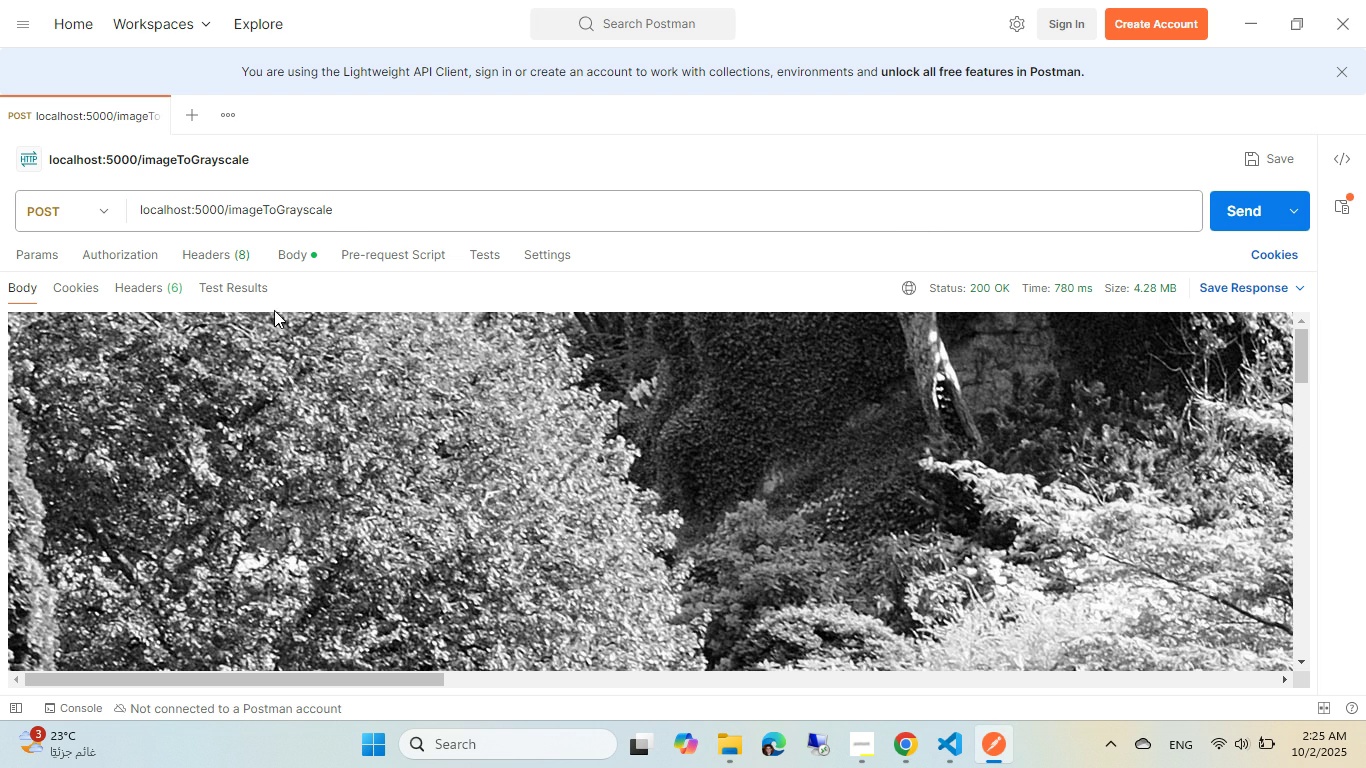 
scroll: coordinate [365, 385], scroll_direction: up, amount: 14.0